 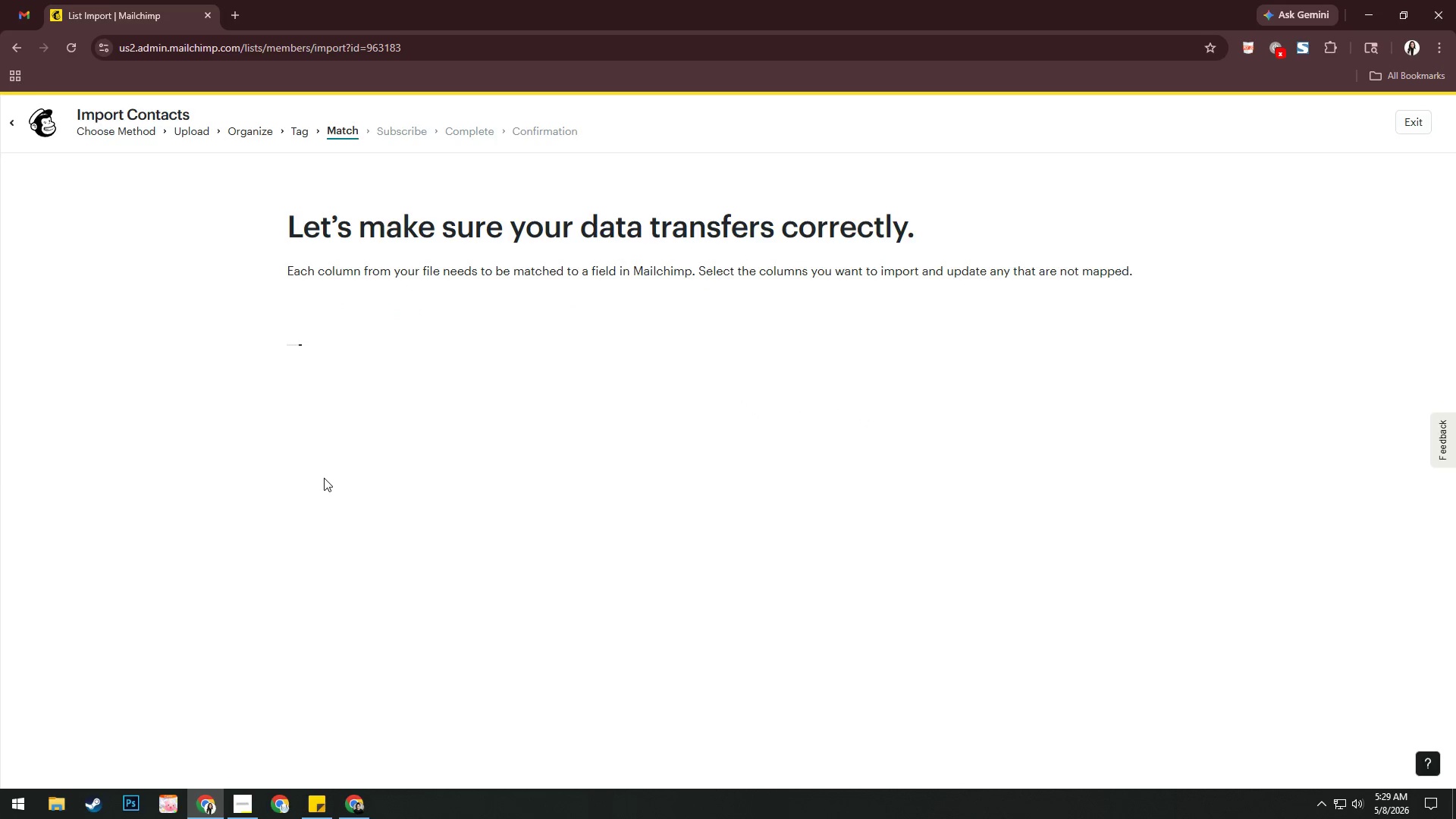 
left_click([311, 596])
 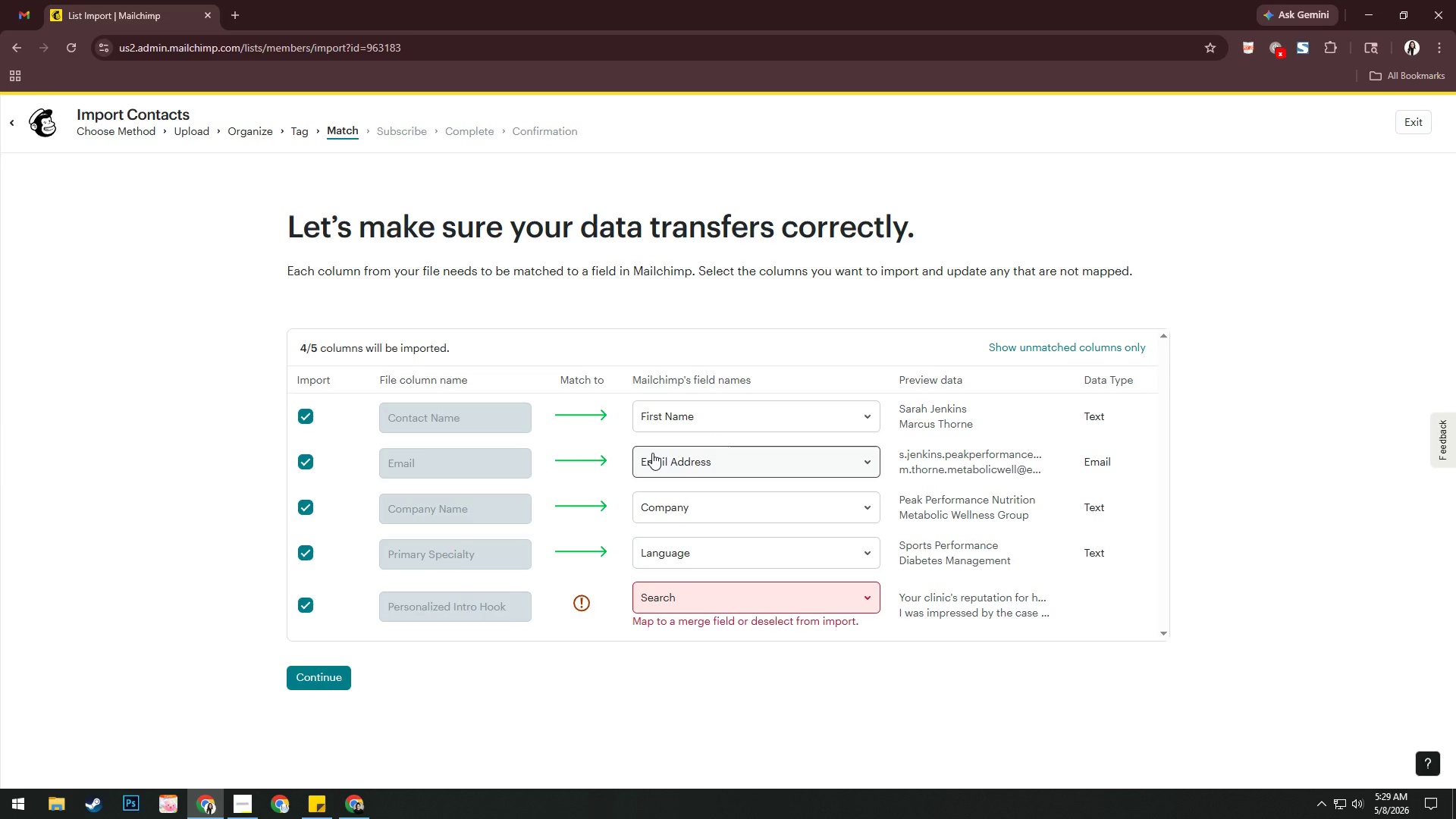 
wait(13.61)
 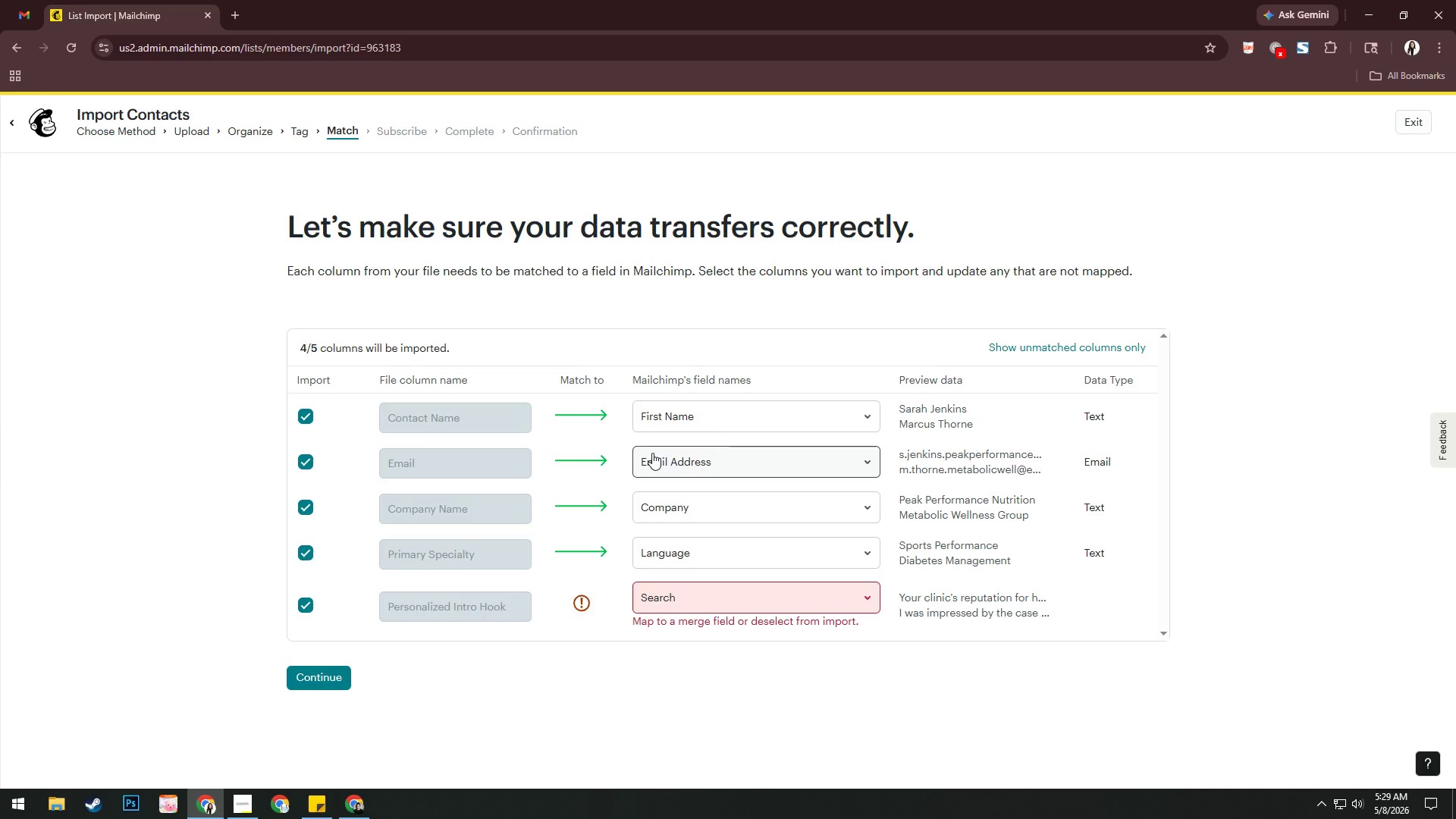 
left_click([708, 547])
 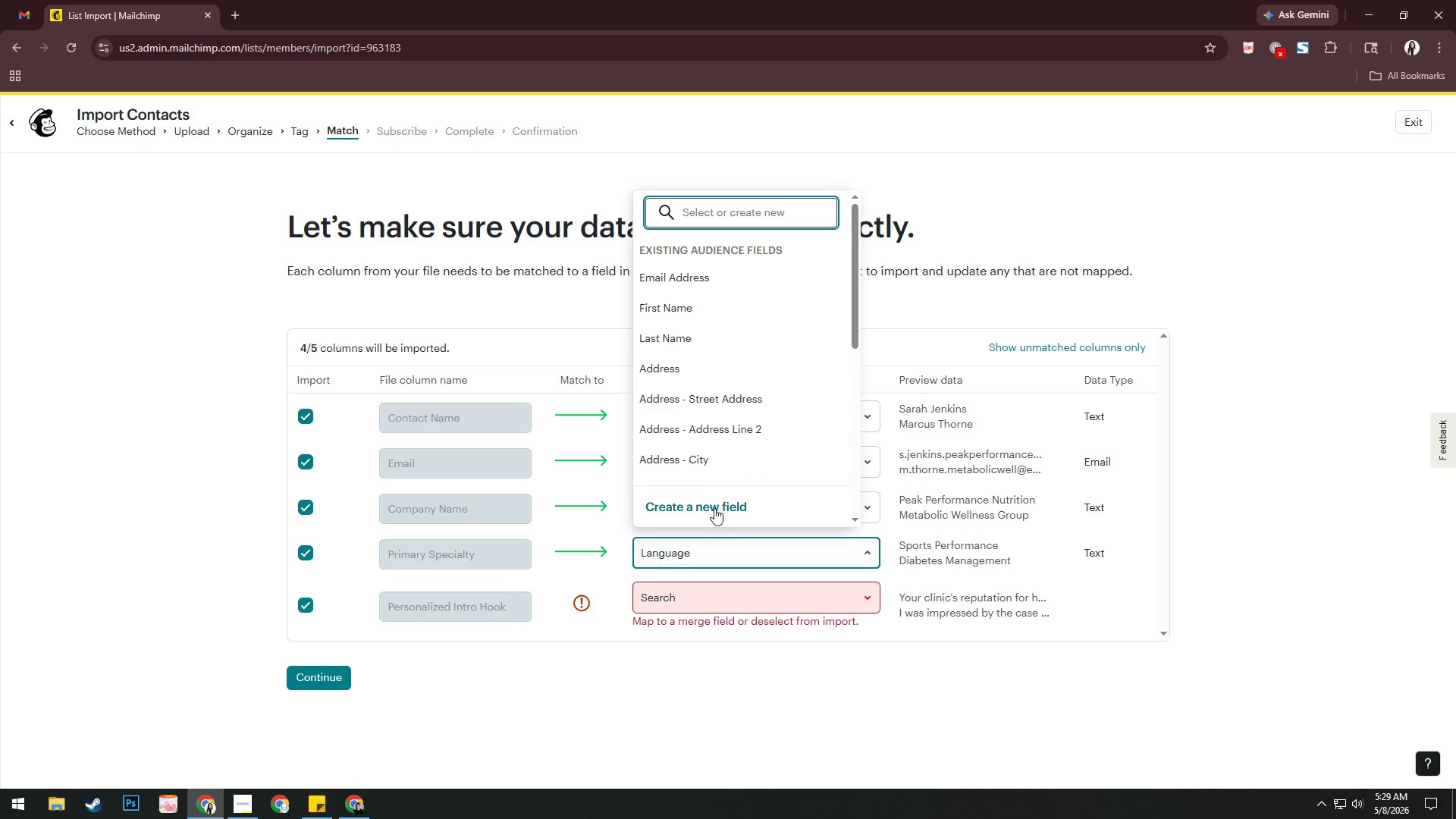 
left_click([714, 507])
 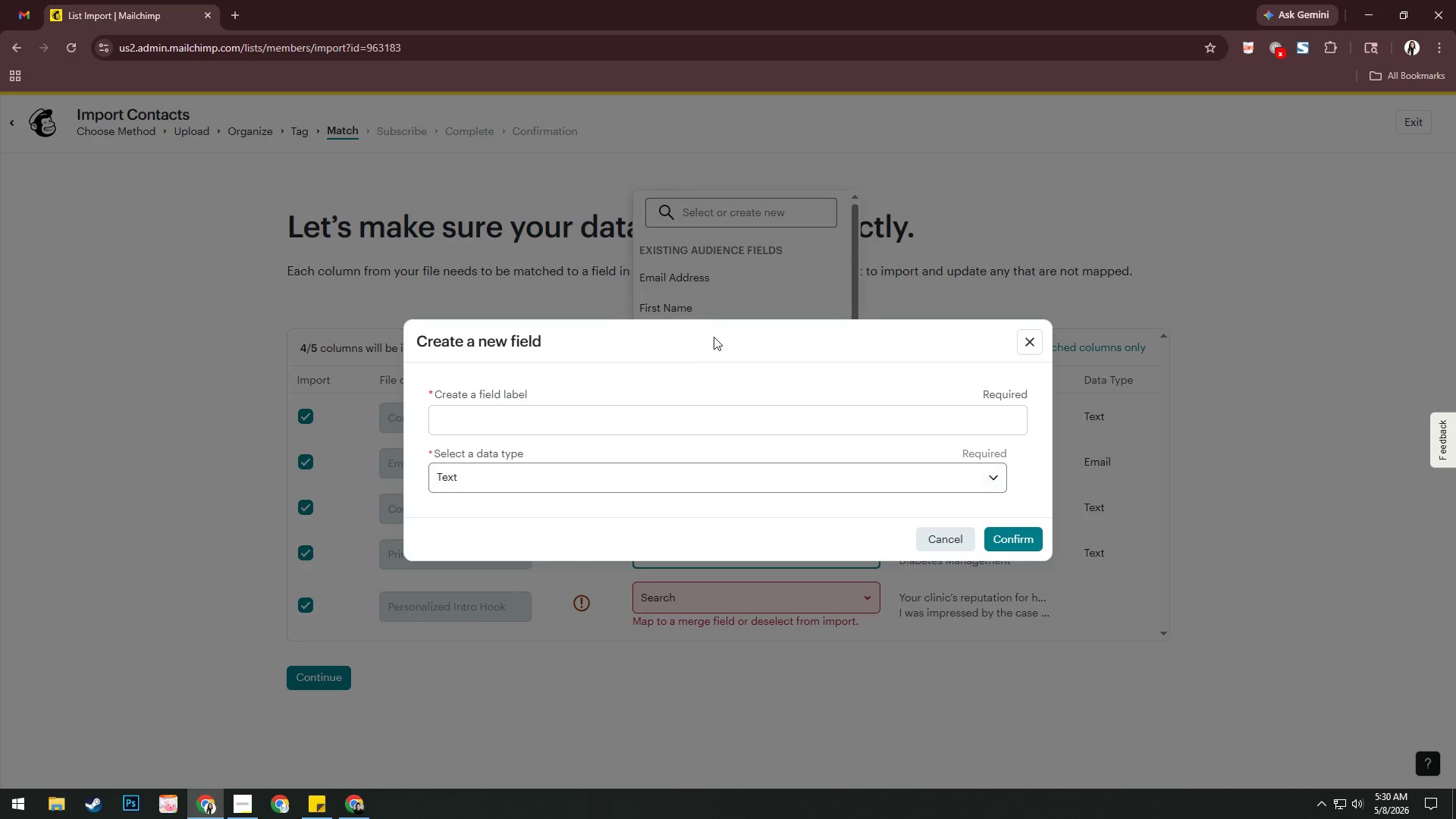 
left_click([692, 423])
 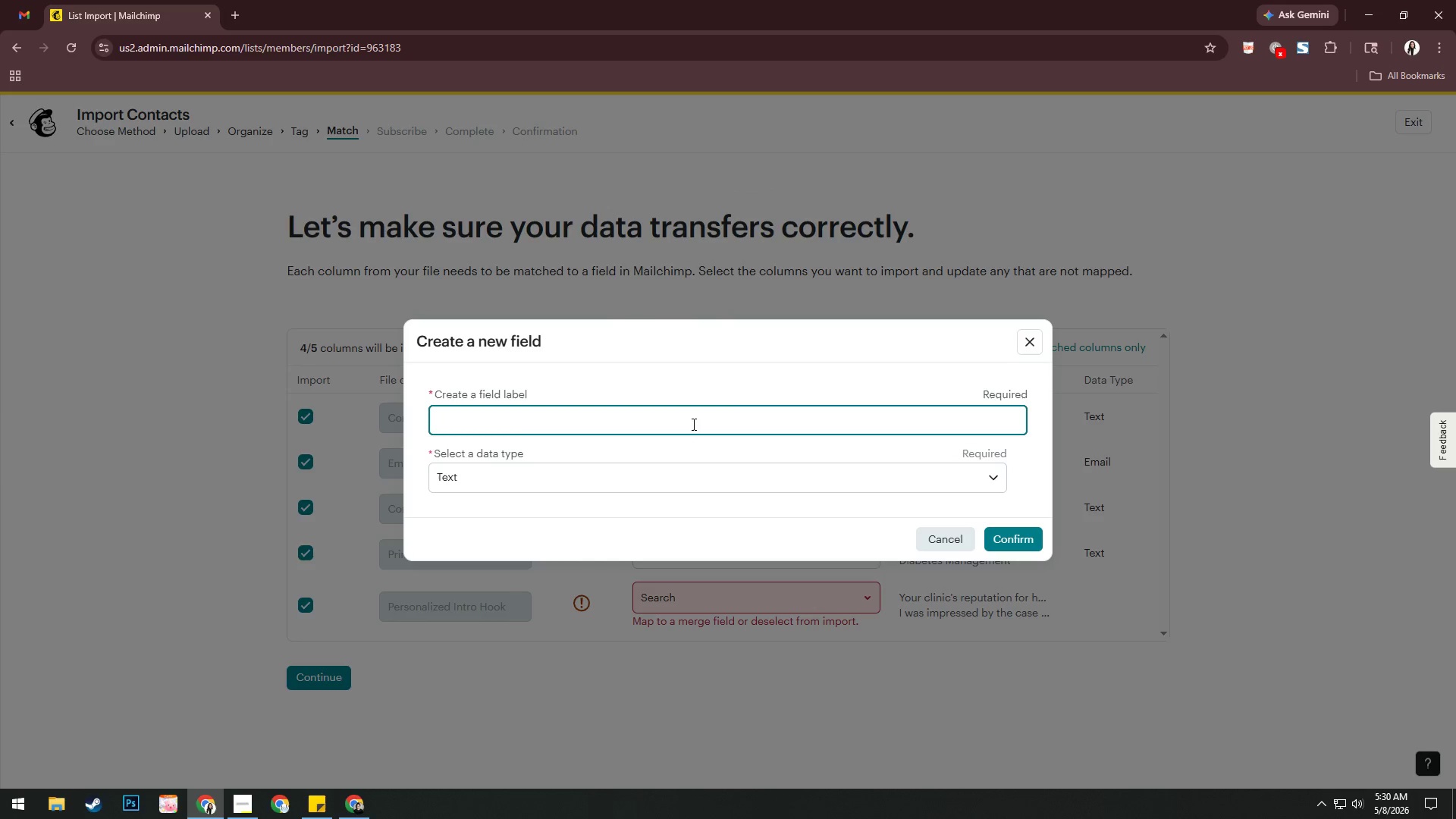 
type(SPECIALTY)
 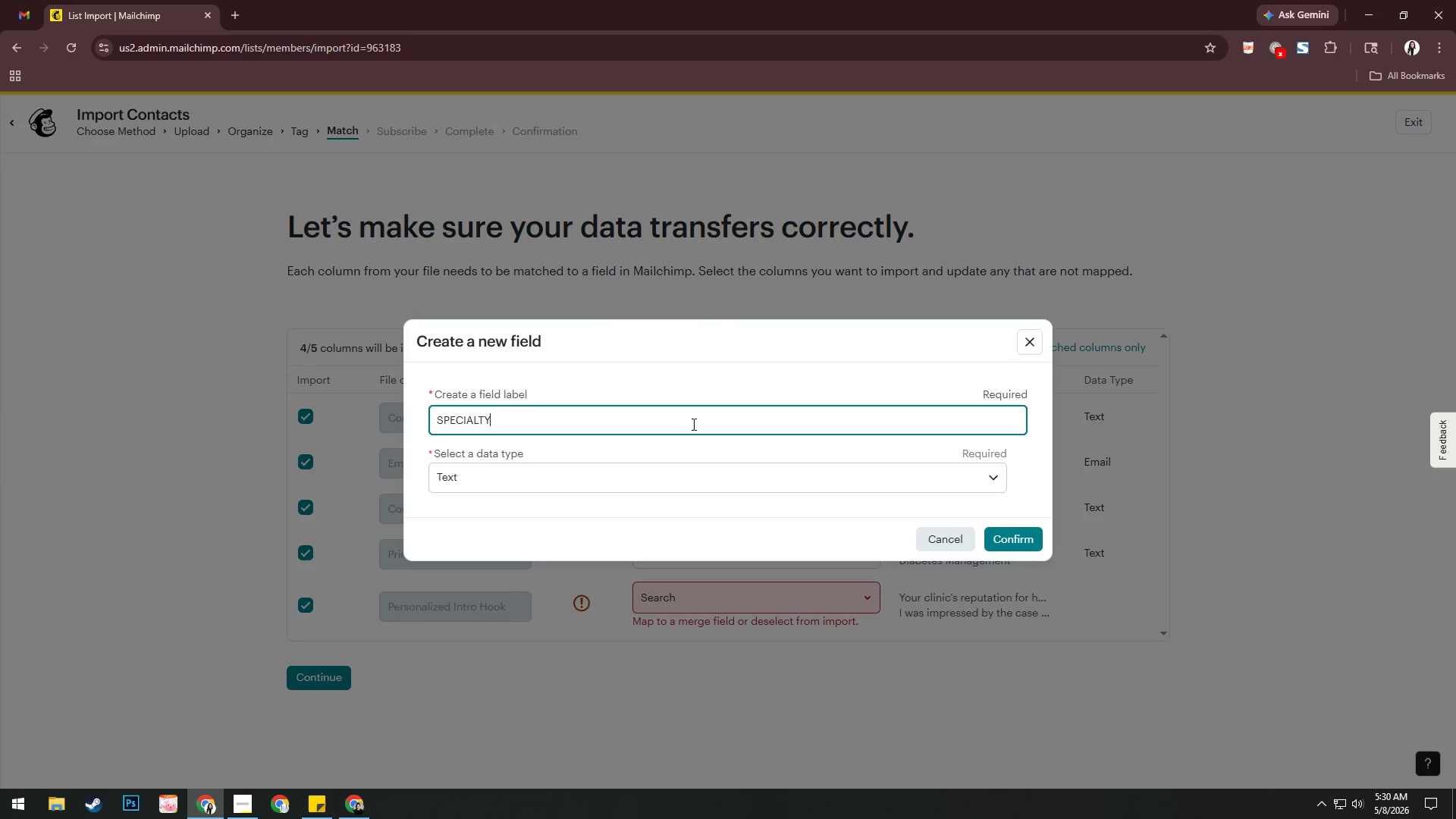 
key(Enter)
 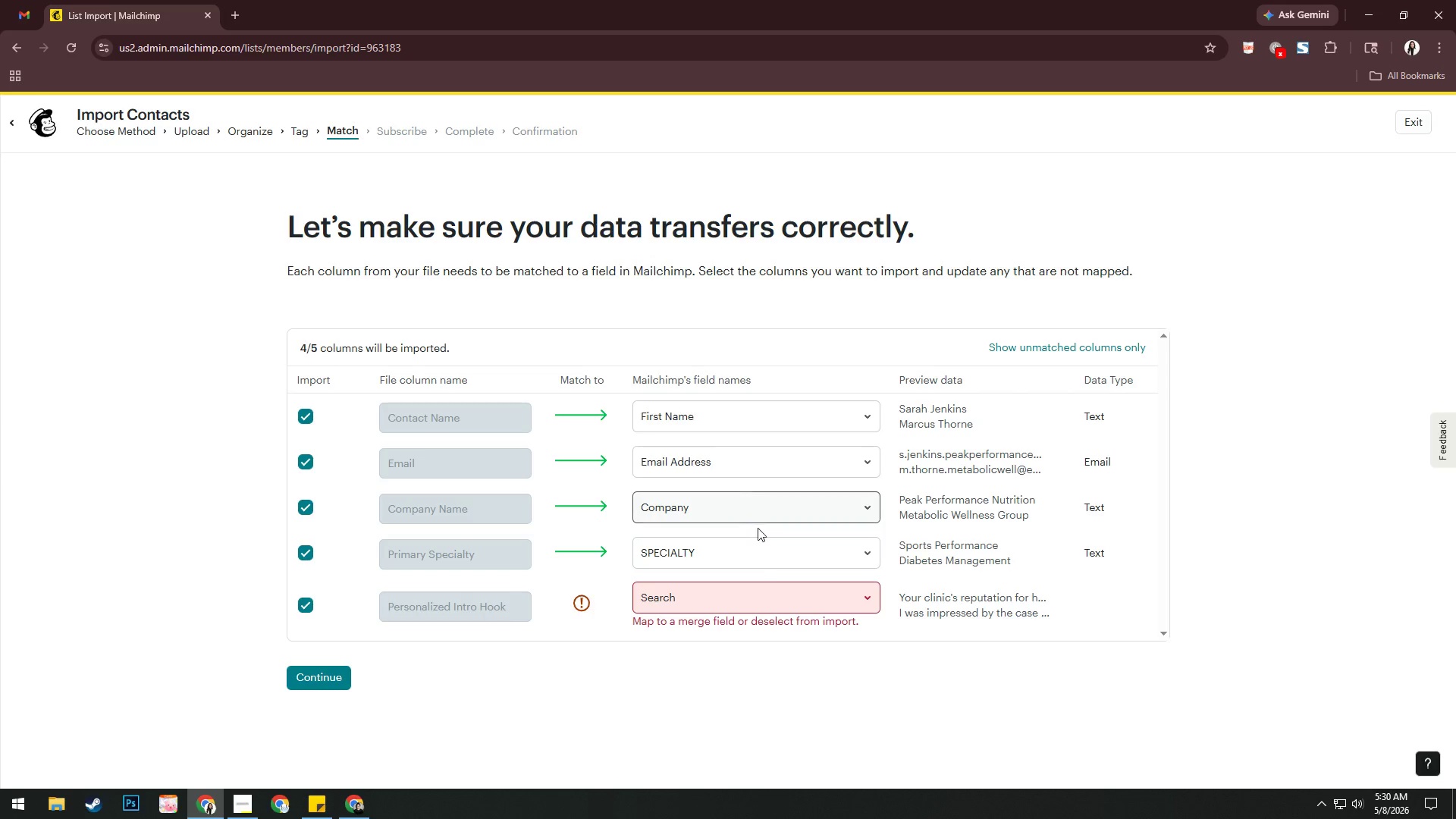 
left_click([755, 583])
 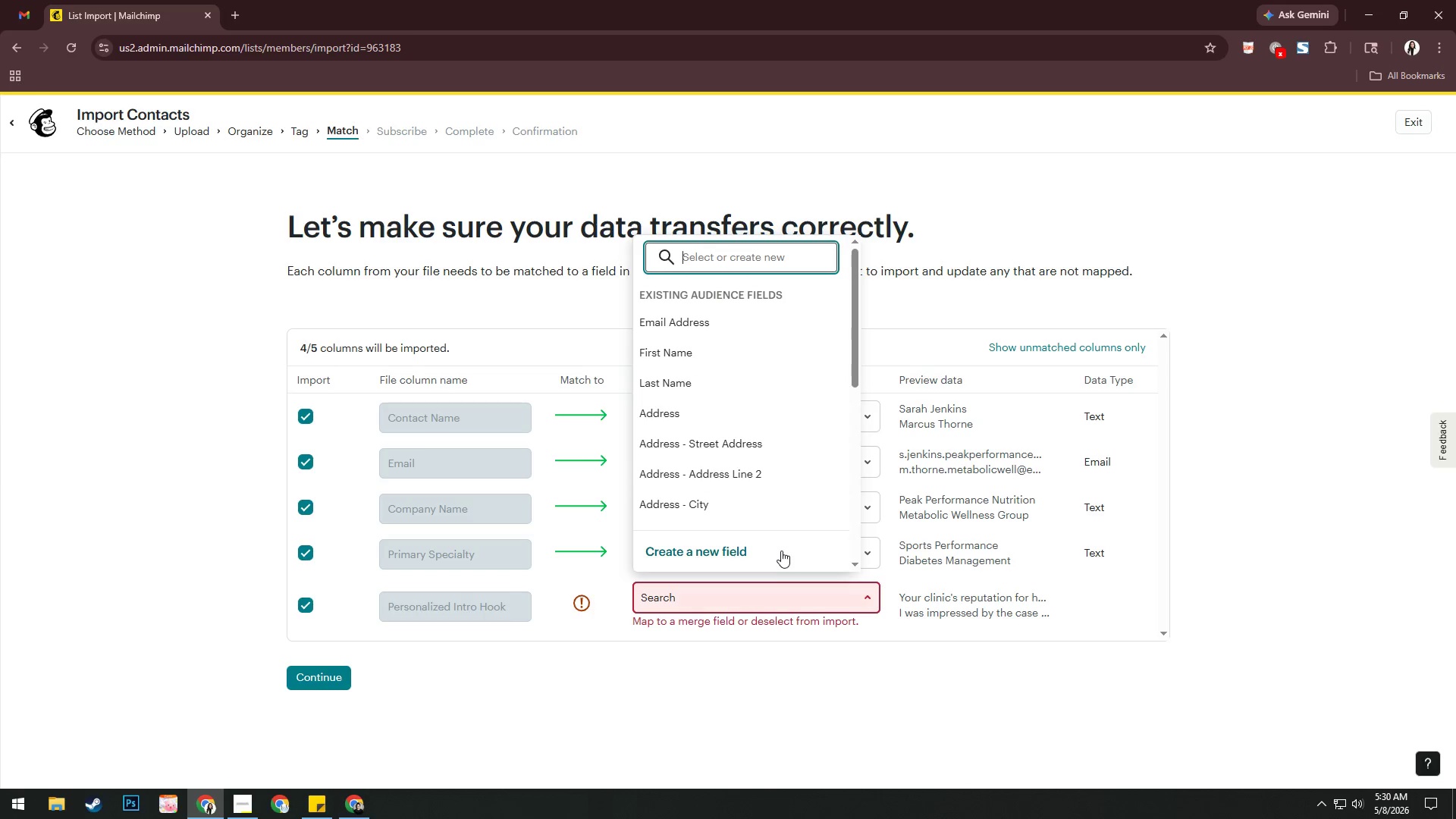 
left_click([781, 550])
 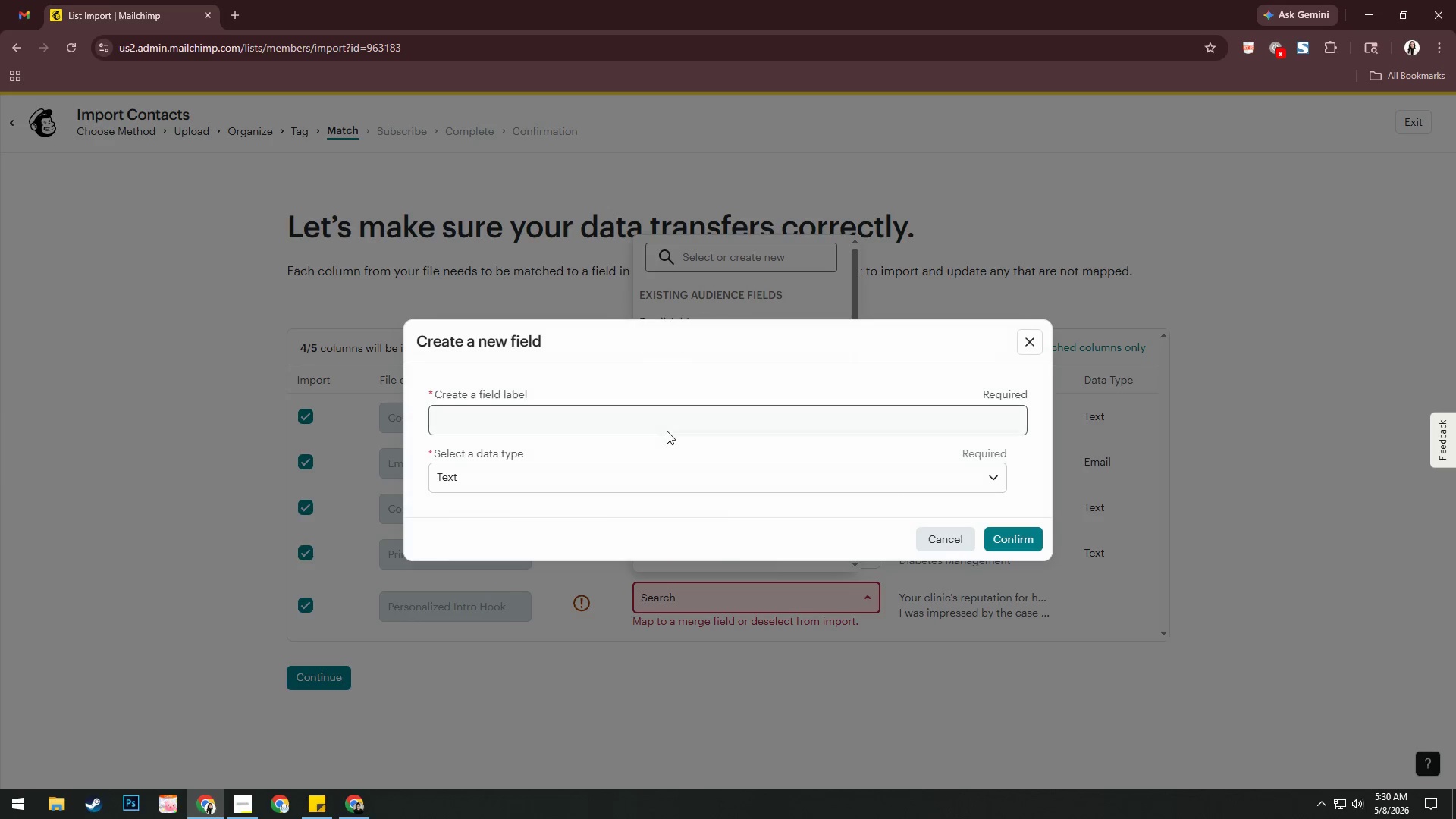 
left_click([666, 421])
 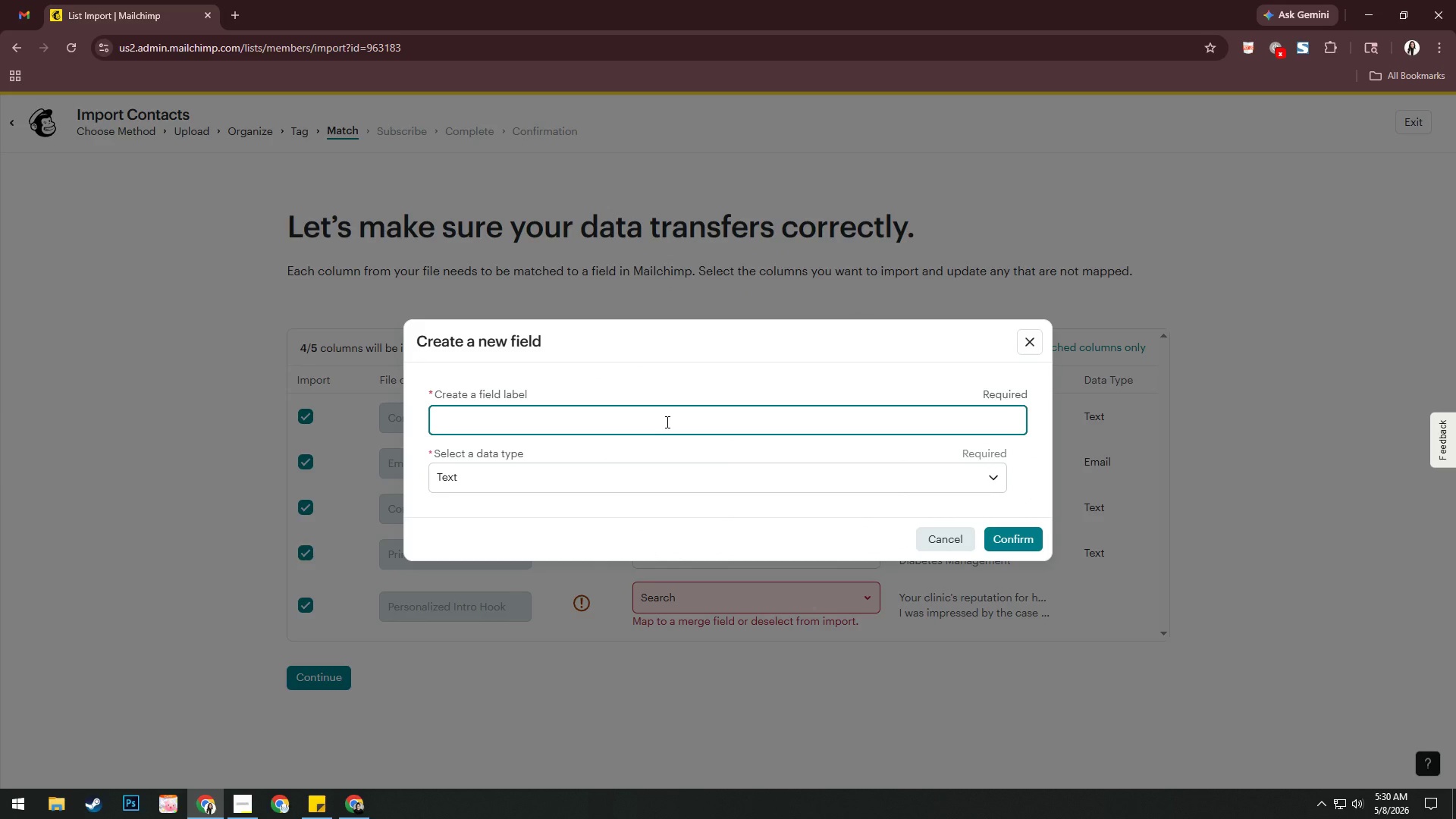 
type(INTRHOOK)
 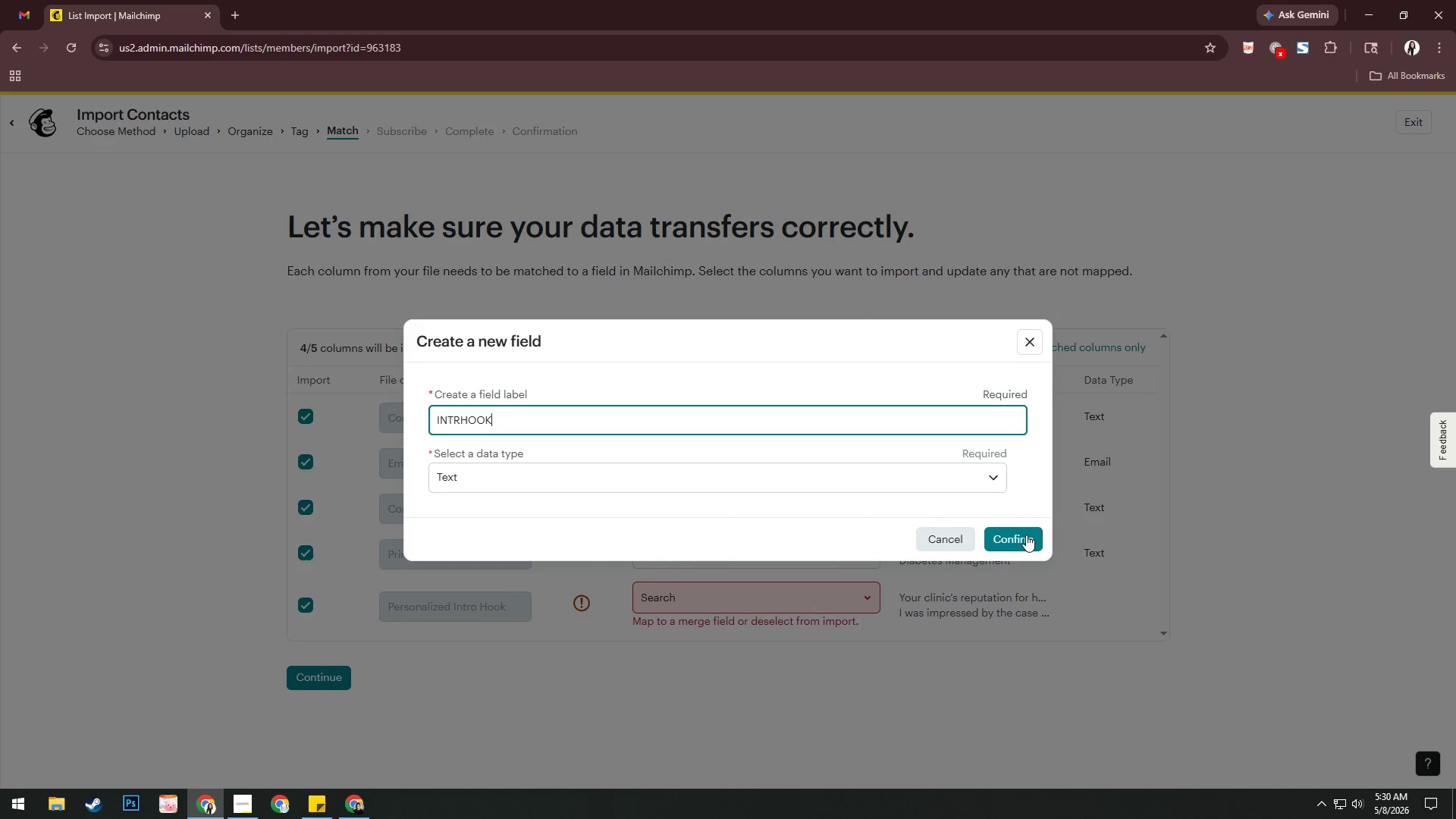 
left_click([1014, 532])
 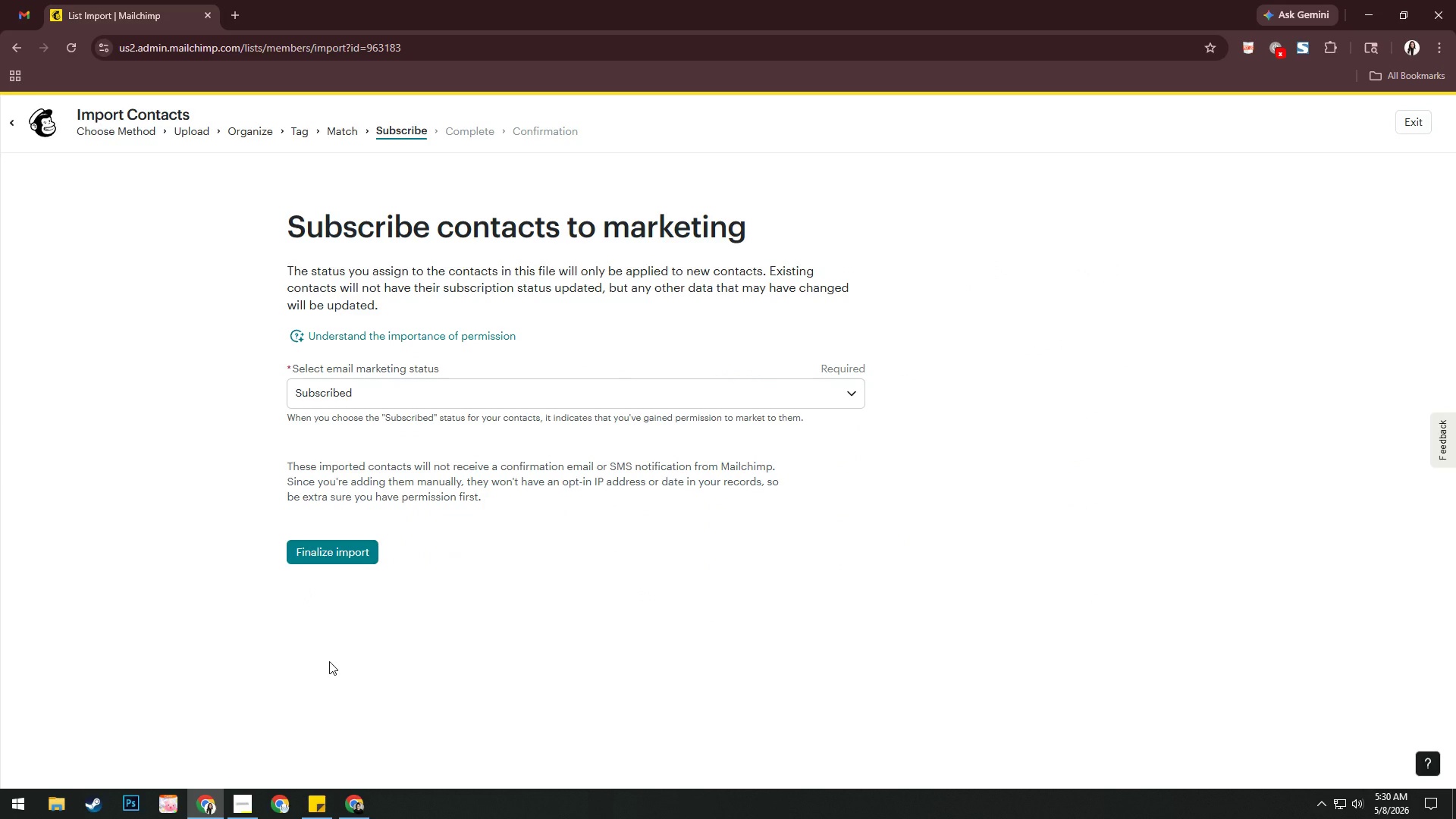 
wait(23.19)
 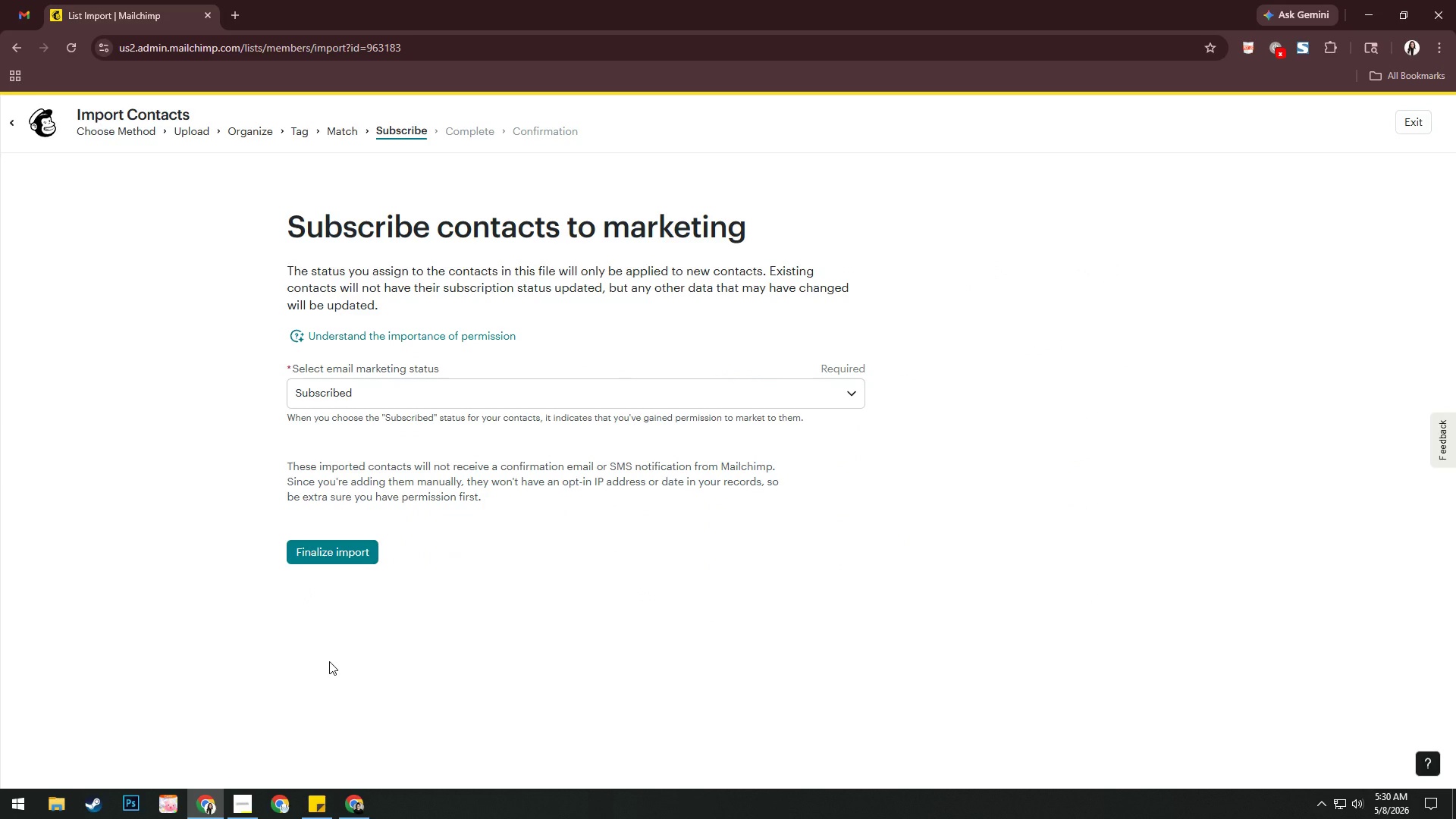 
left_click([309, 548])
 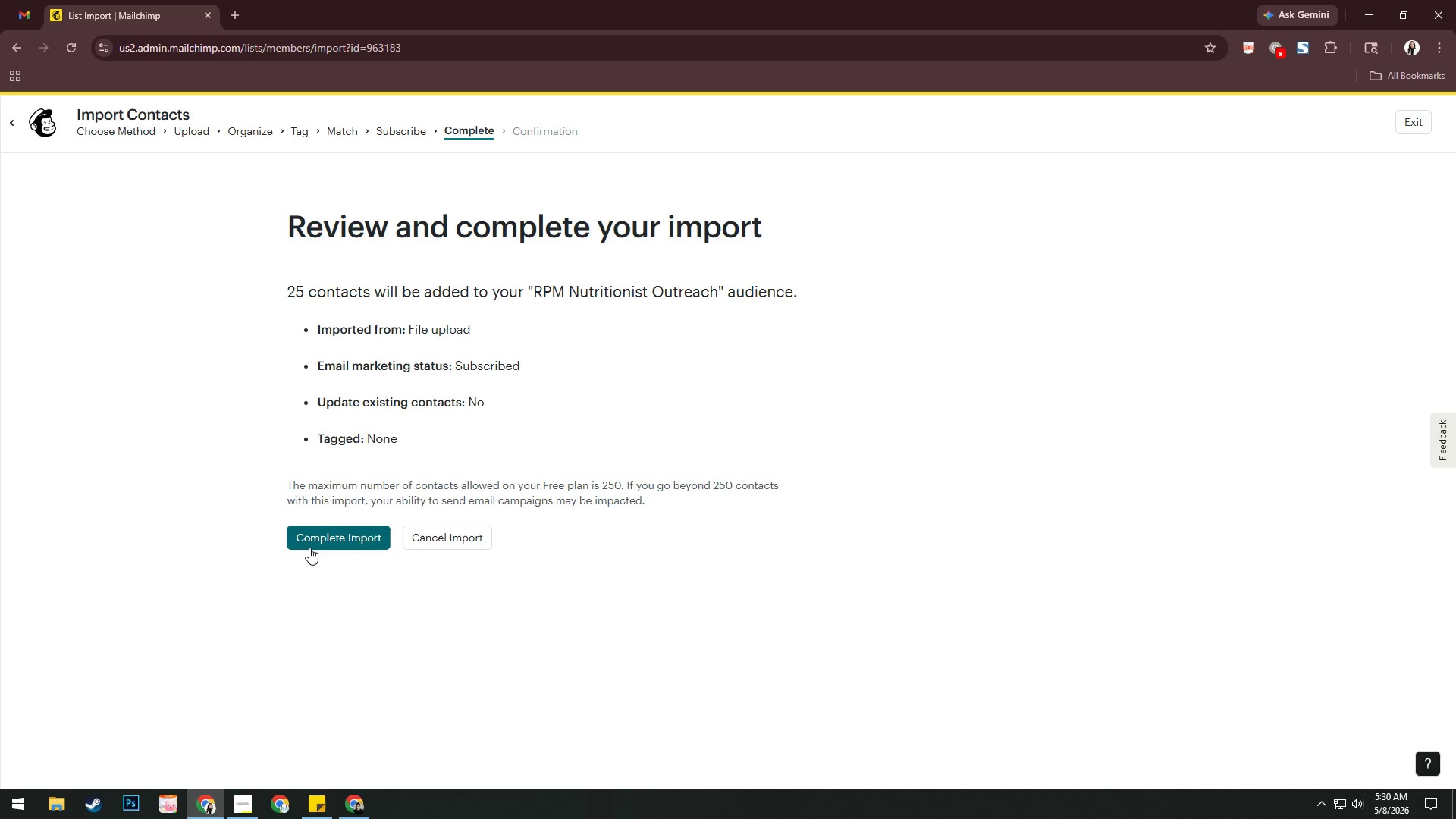 
wait(5.17)
 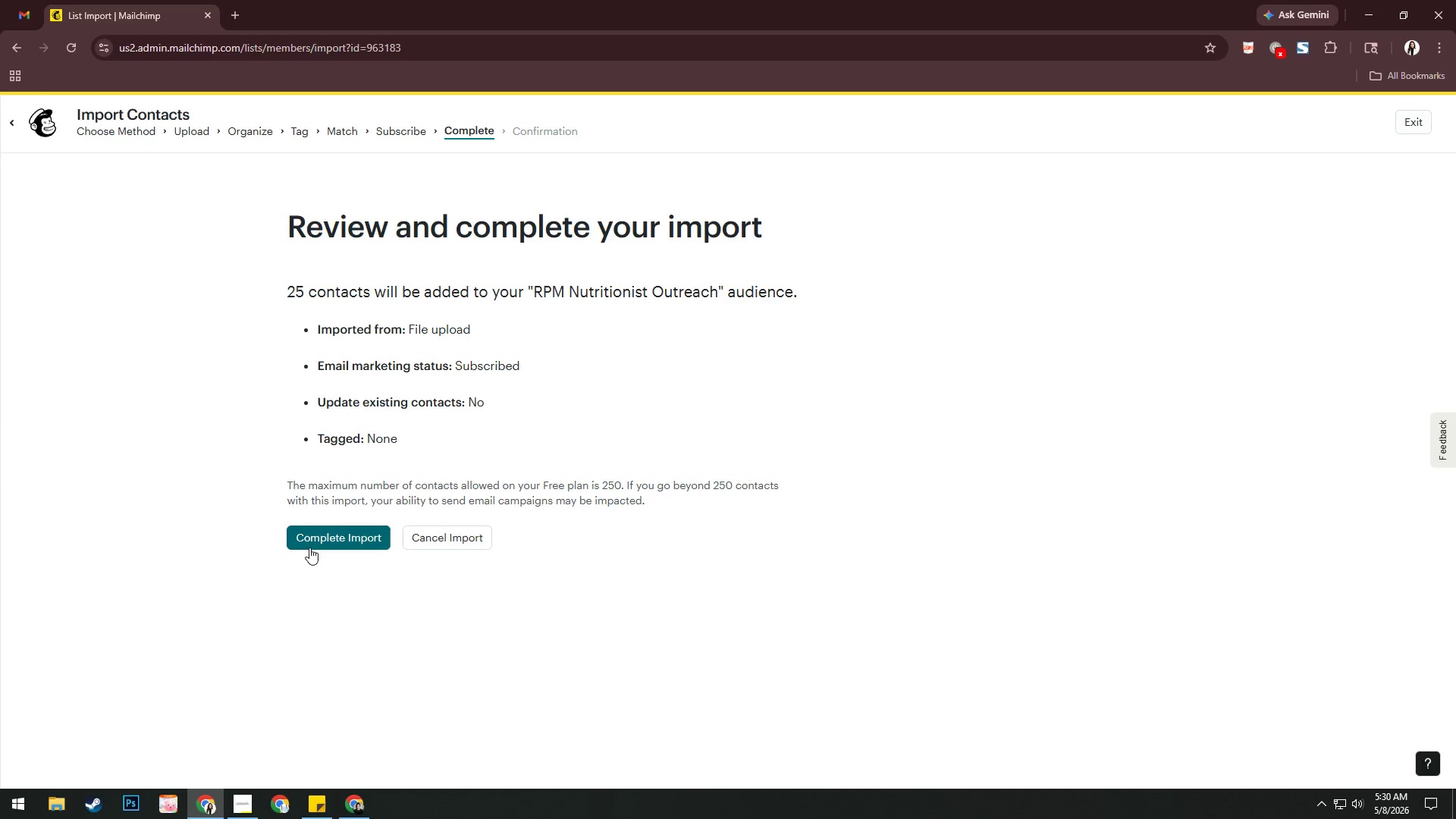 
left_click([318, 542])
 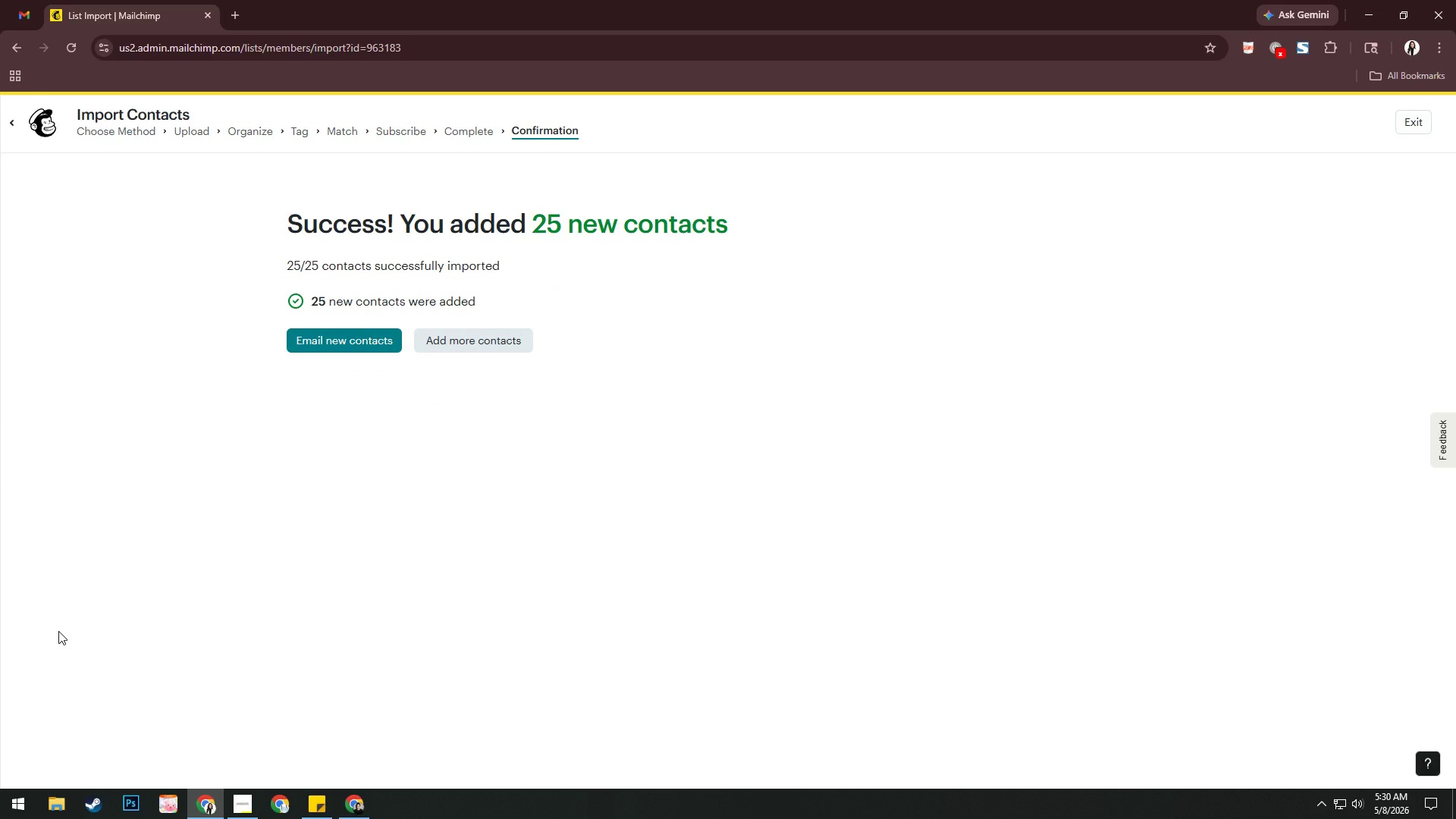 
wait(6.89)
 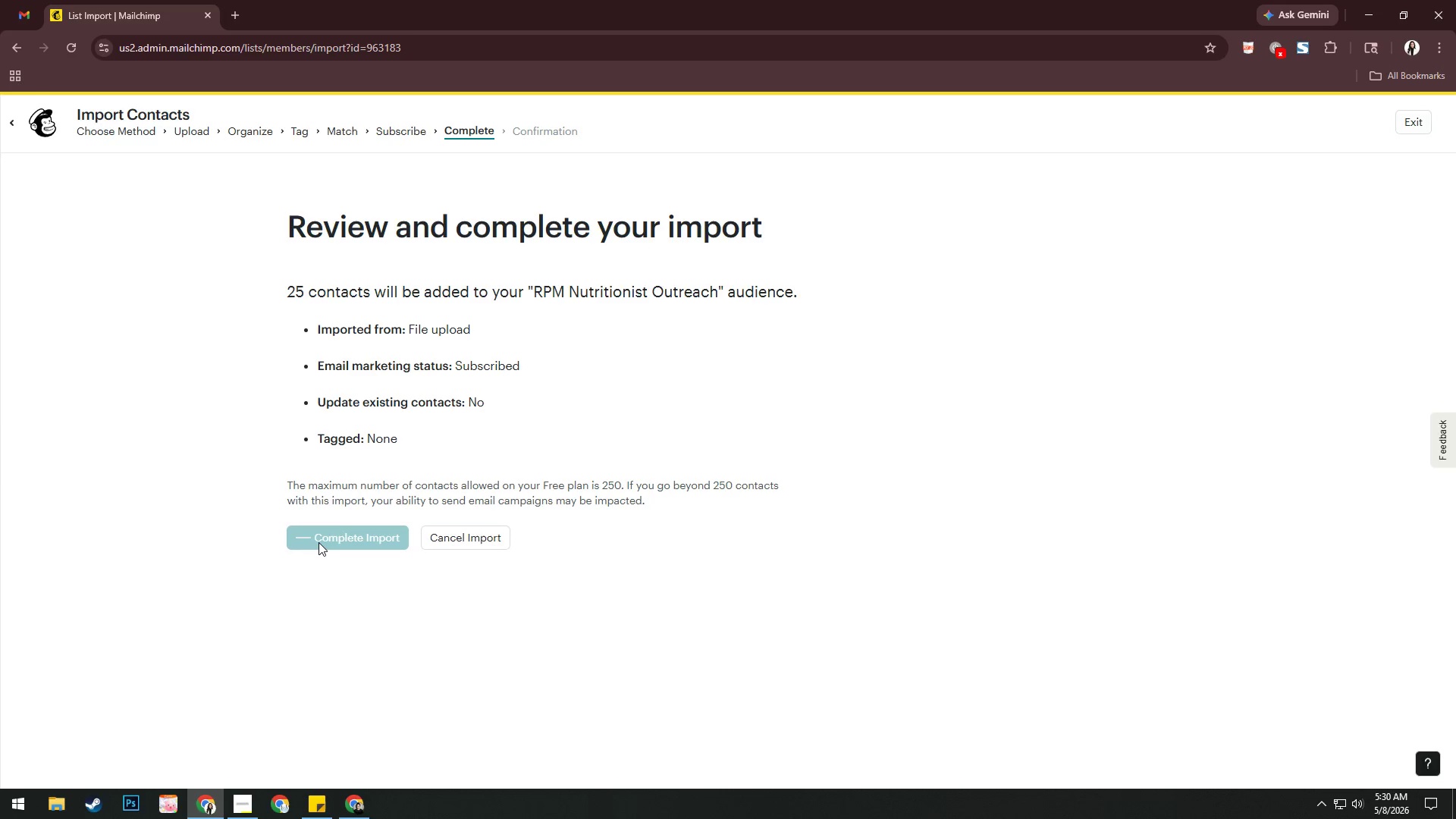 
left_click([1423, 124])